 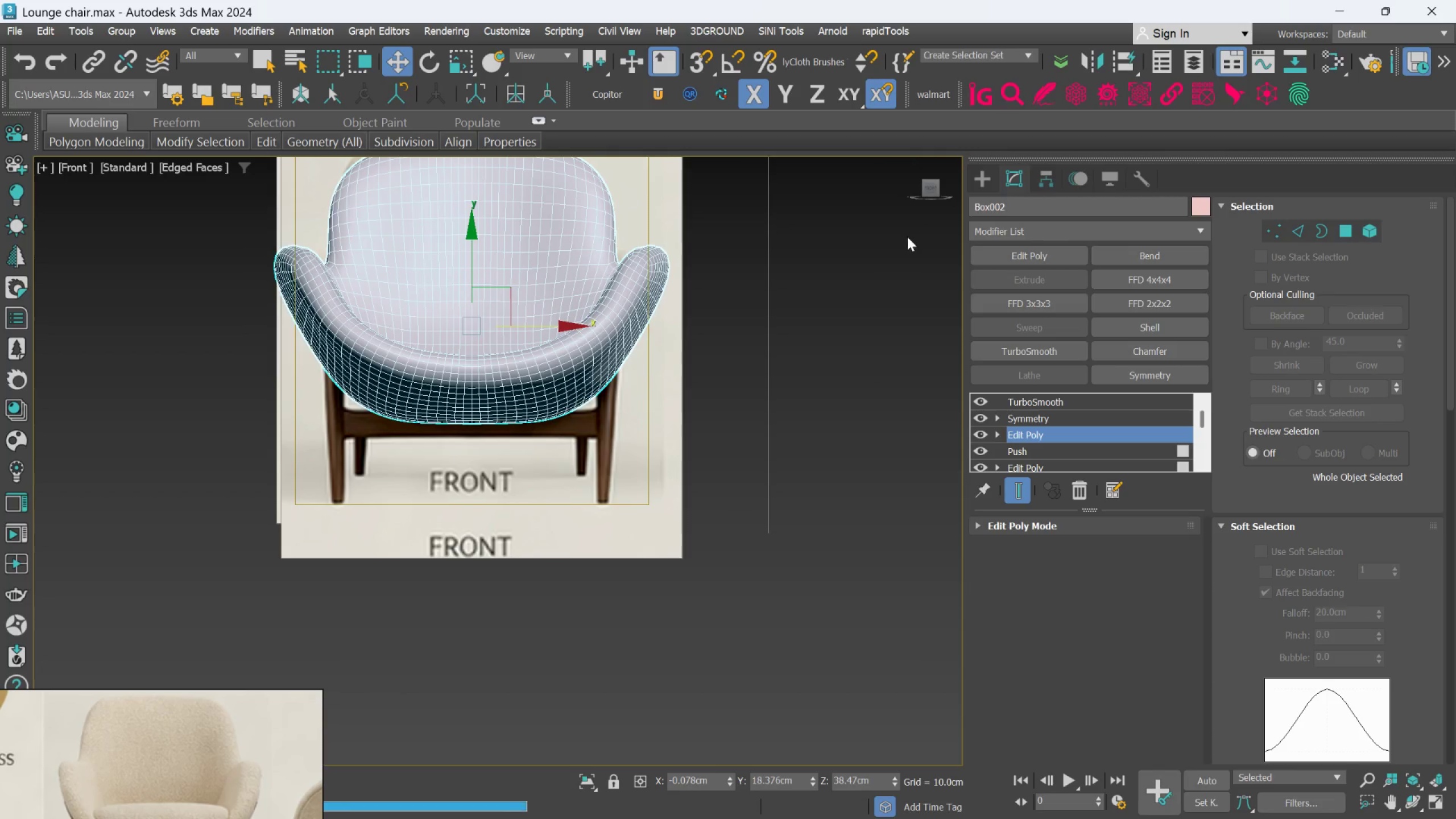 
left_click([800, 282])
 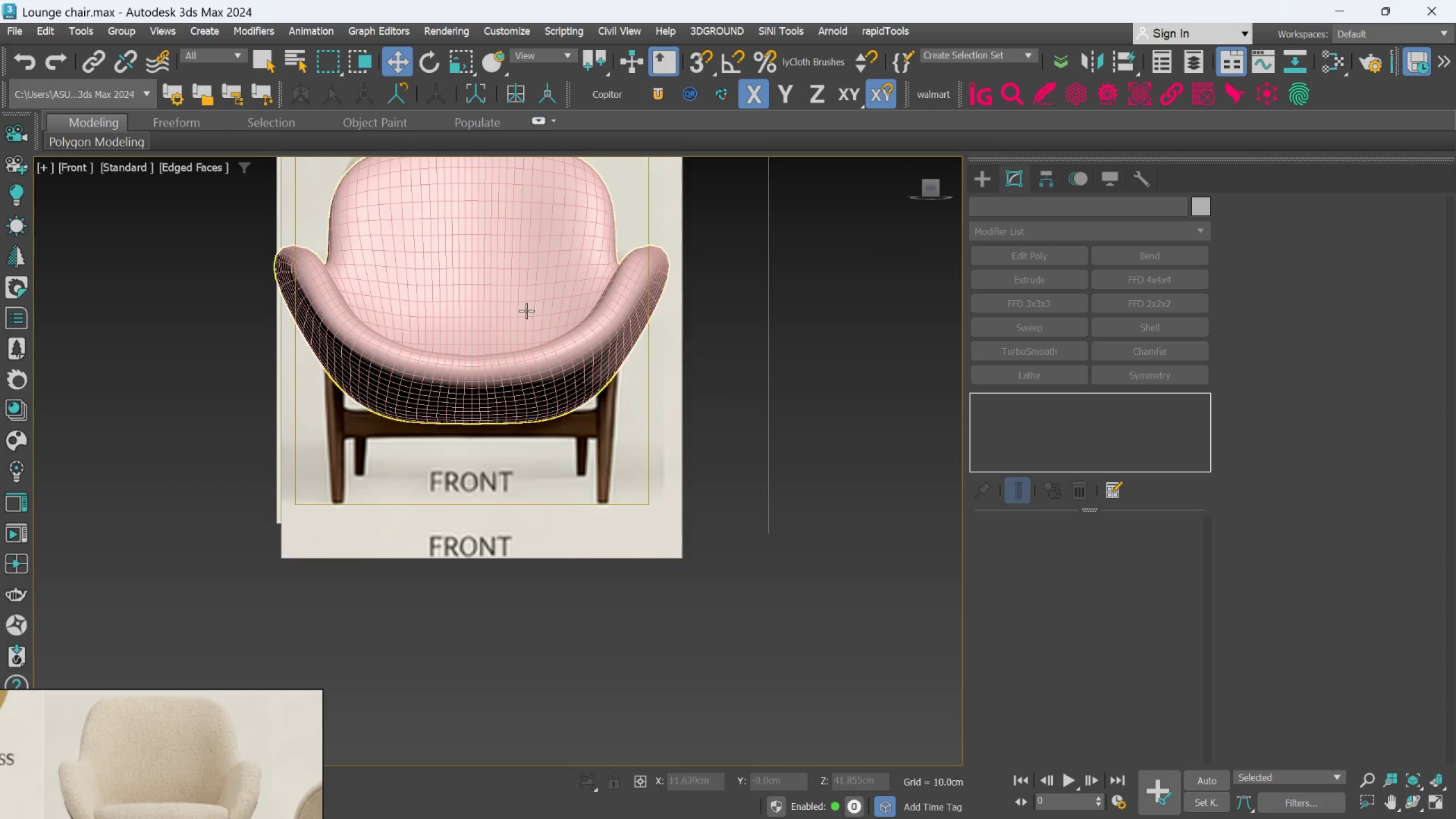 
left_click([526, 311])
 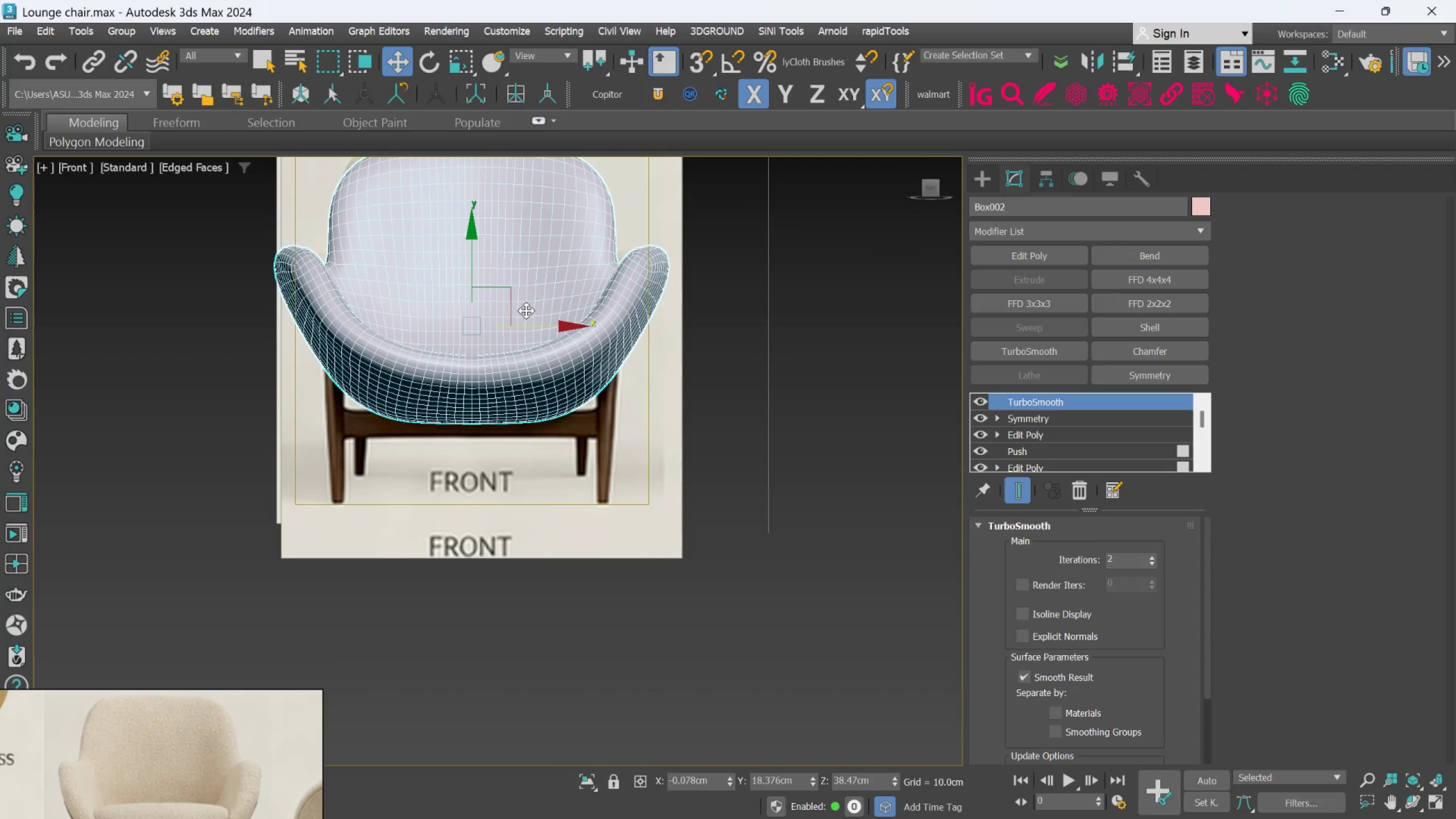 
right_click([526, 311])
 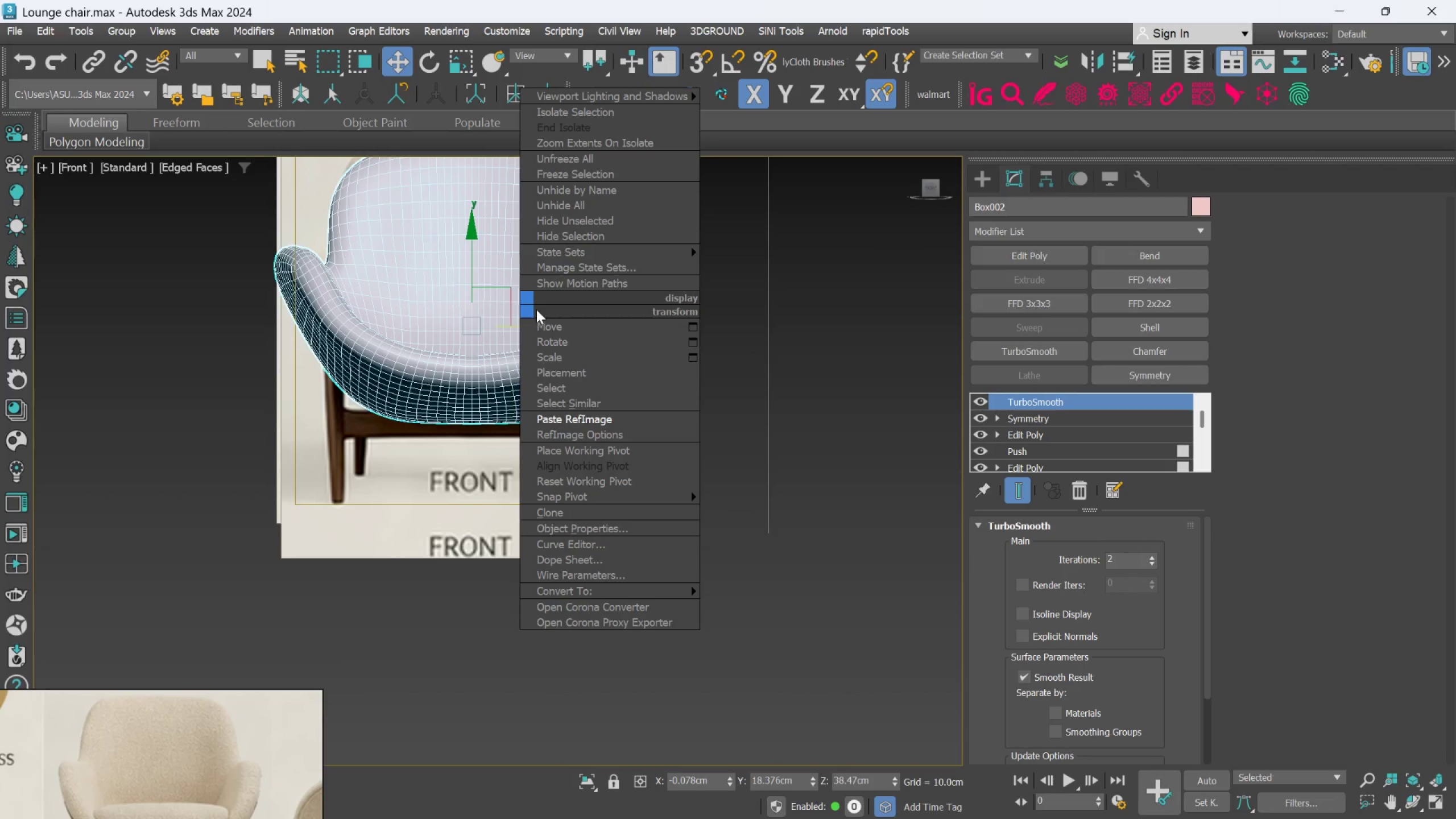 
left_click([886, 351])
 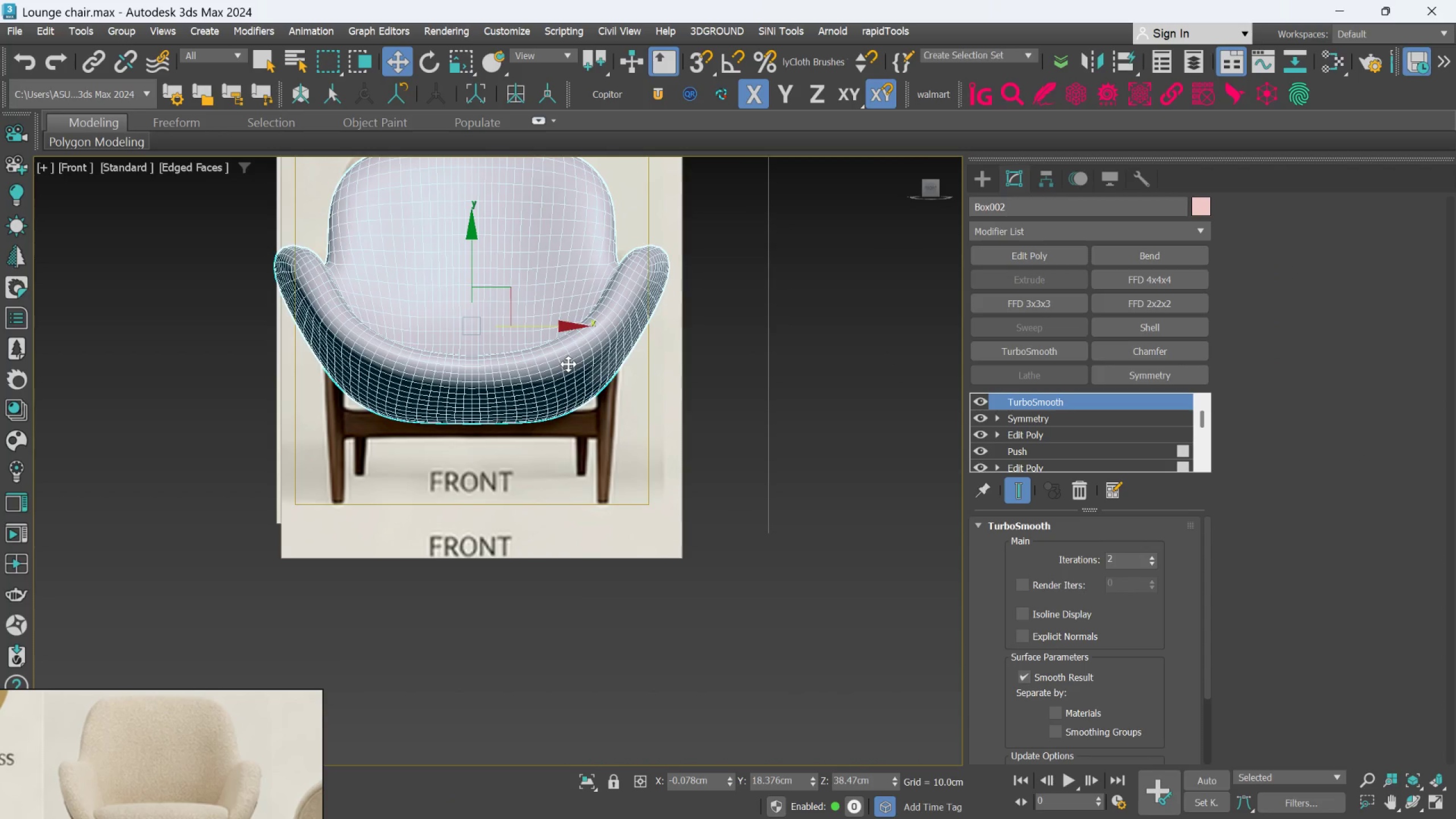 
left_click([568, 364])
 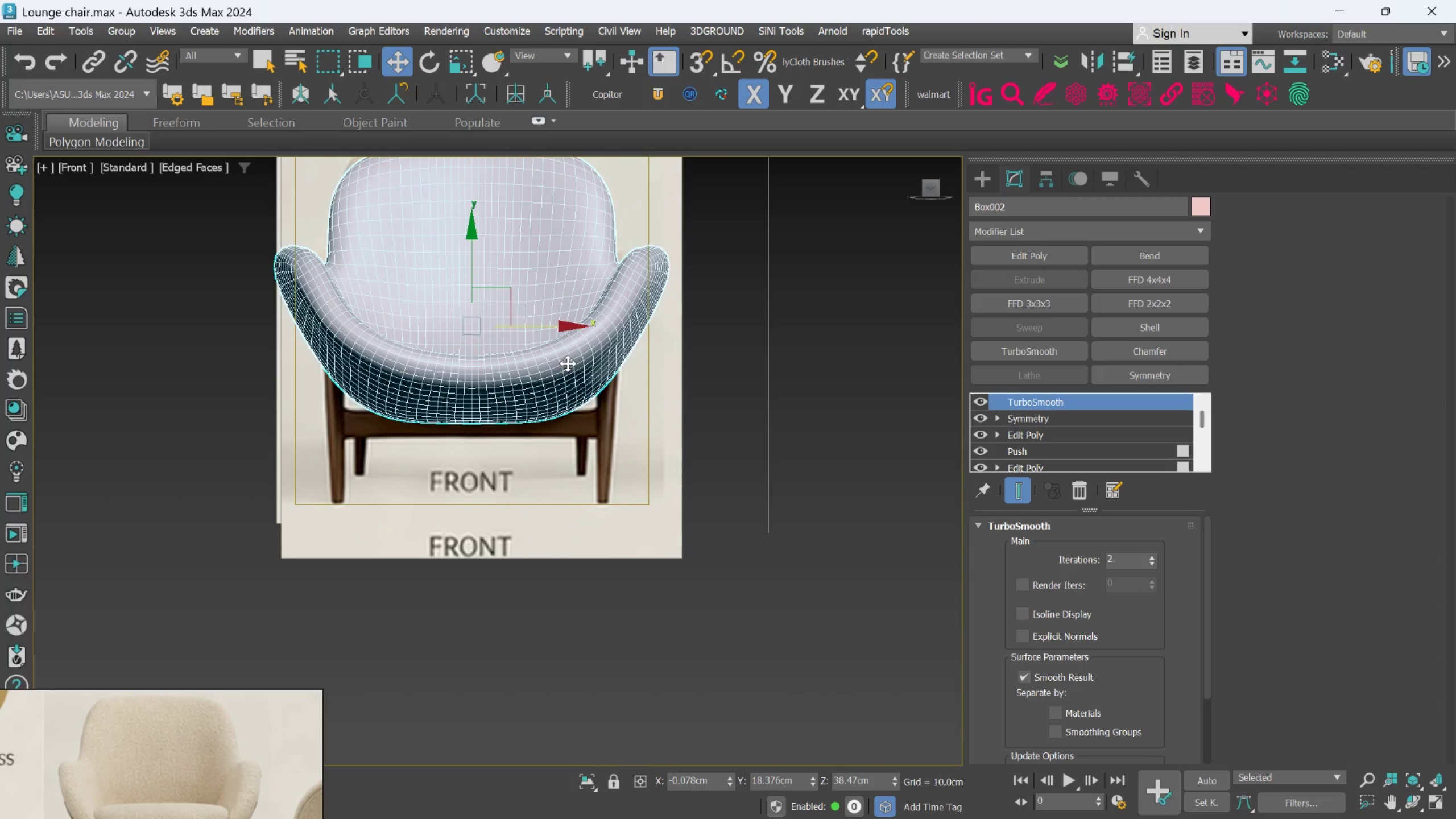 
right_click([568, 363])
 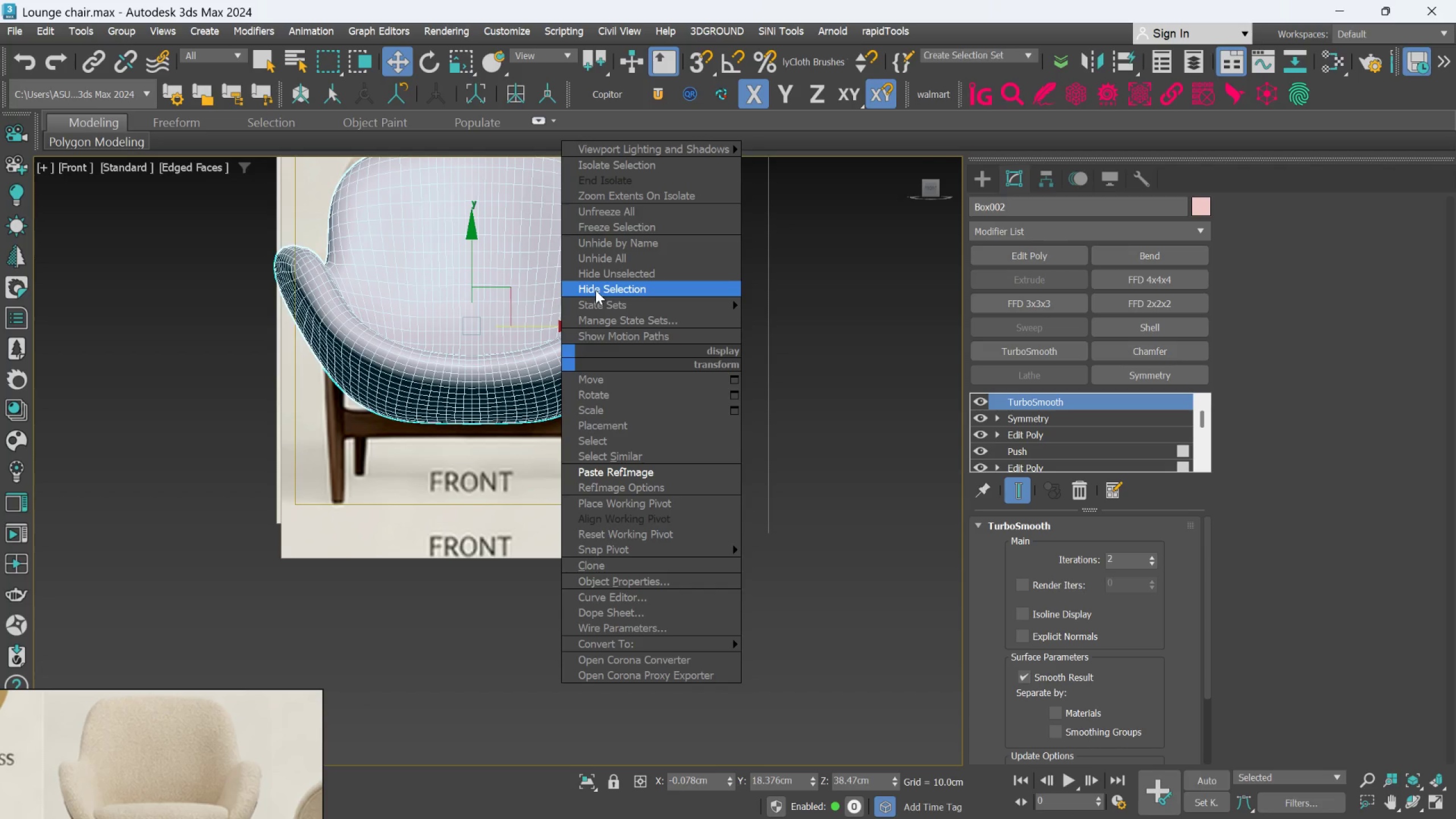 
left_click([595, 290])
 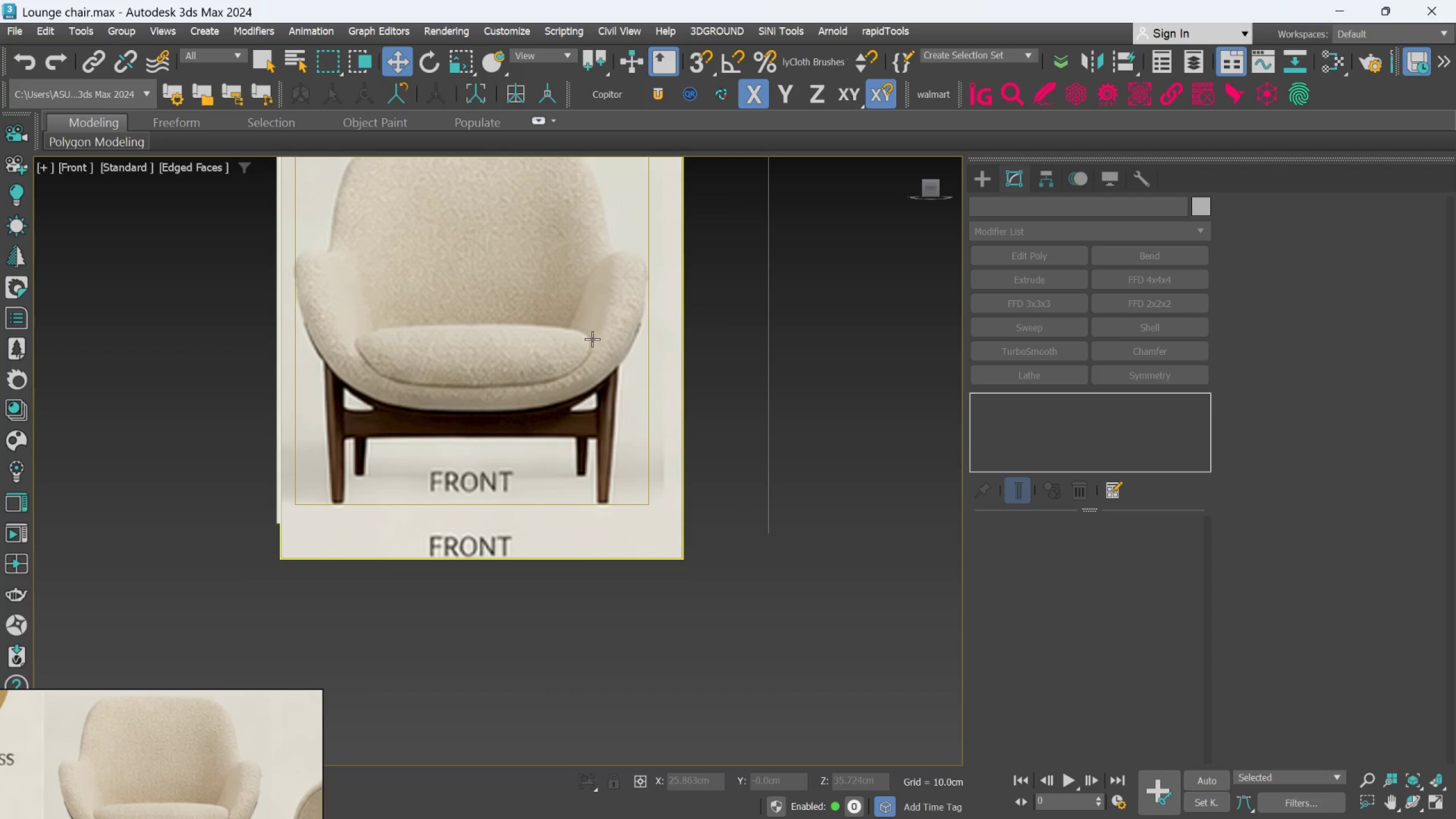 
scroll: coordinate [589, 377], scroll_direction: none, amount: 0.0
 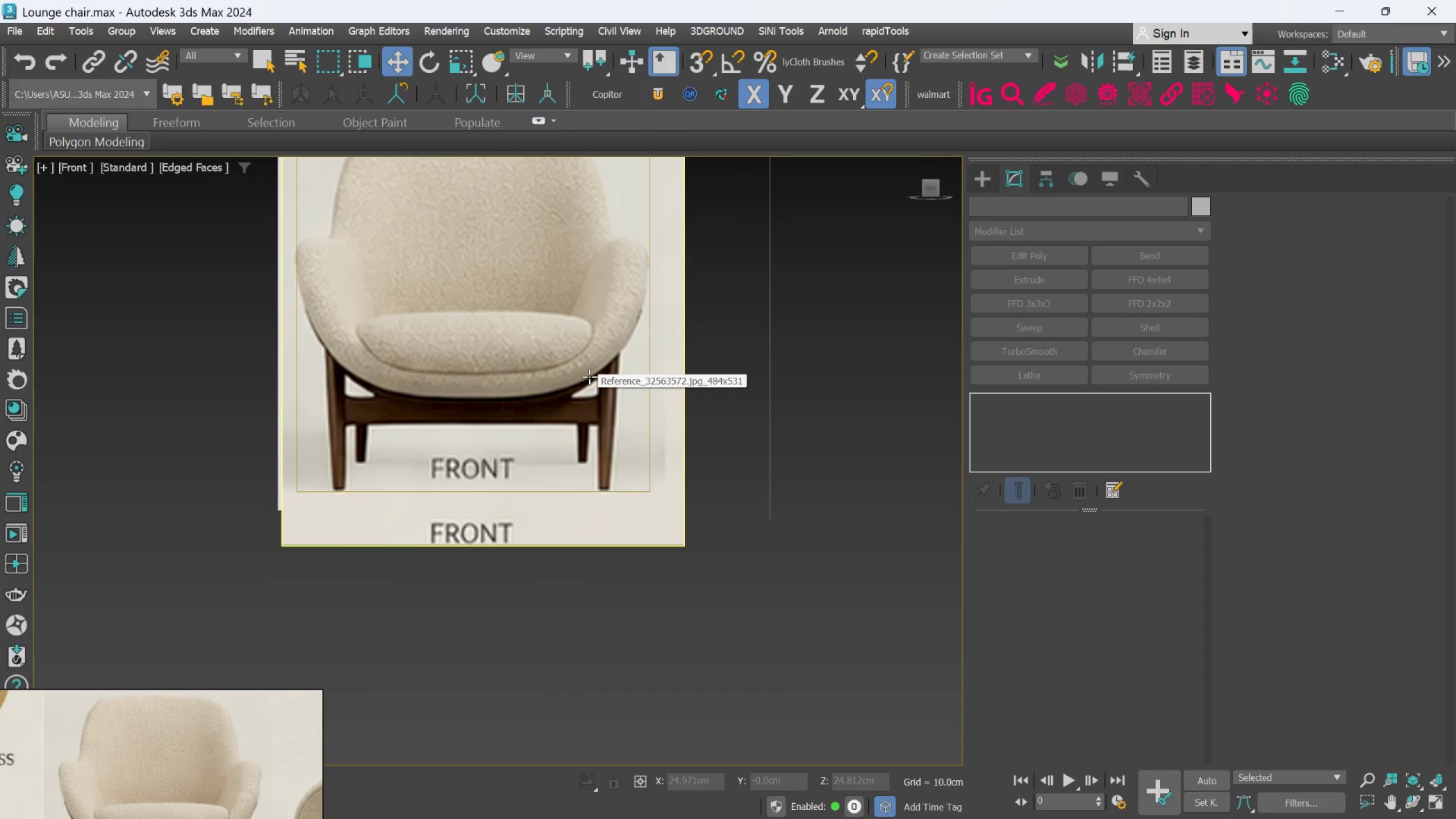 
wait(5.9)
 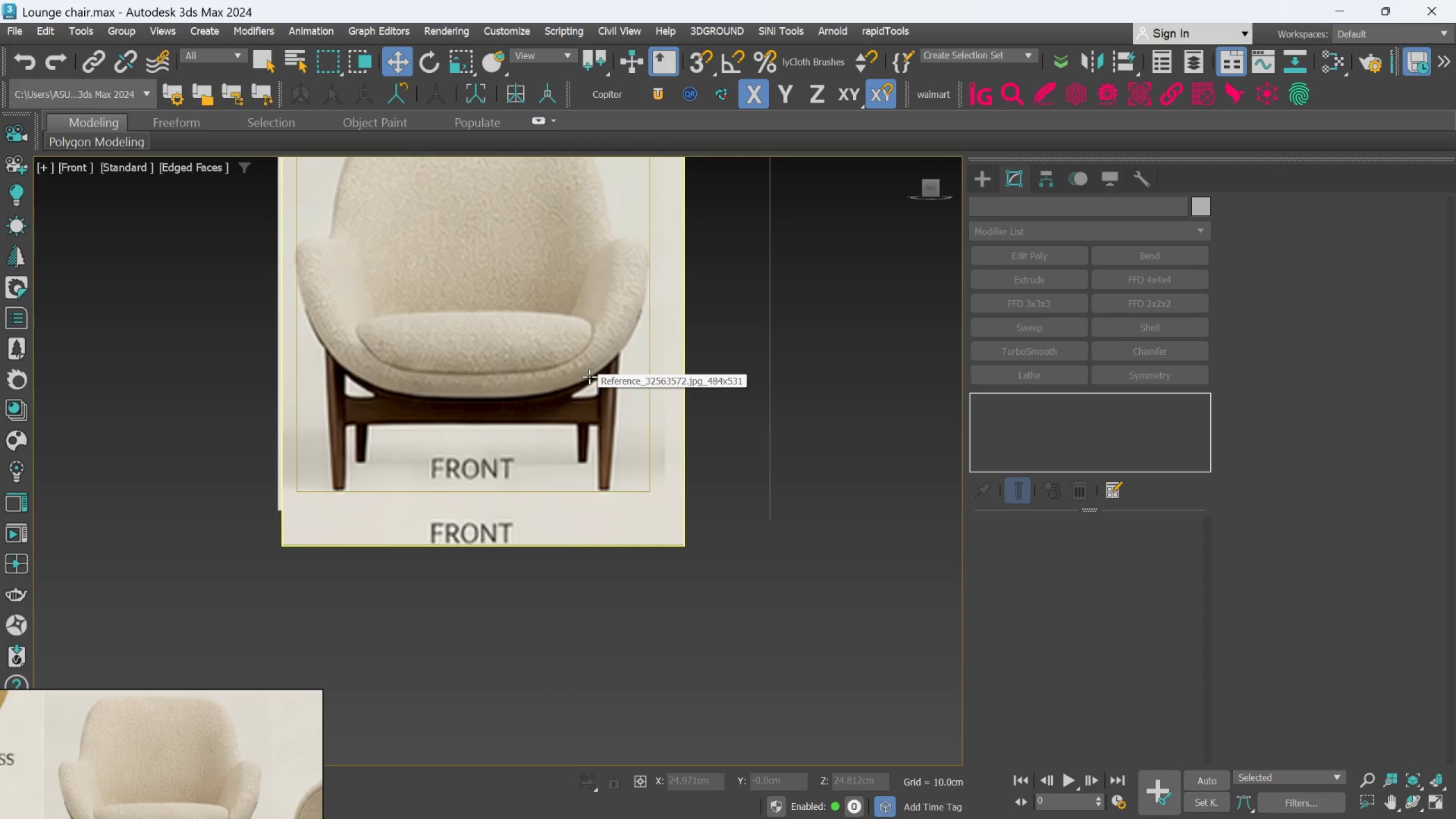 
left_click([983, 180])
 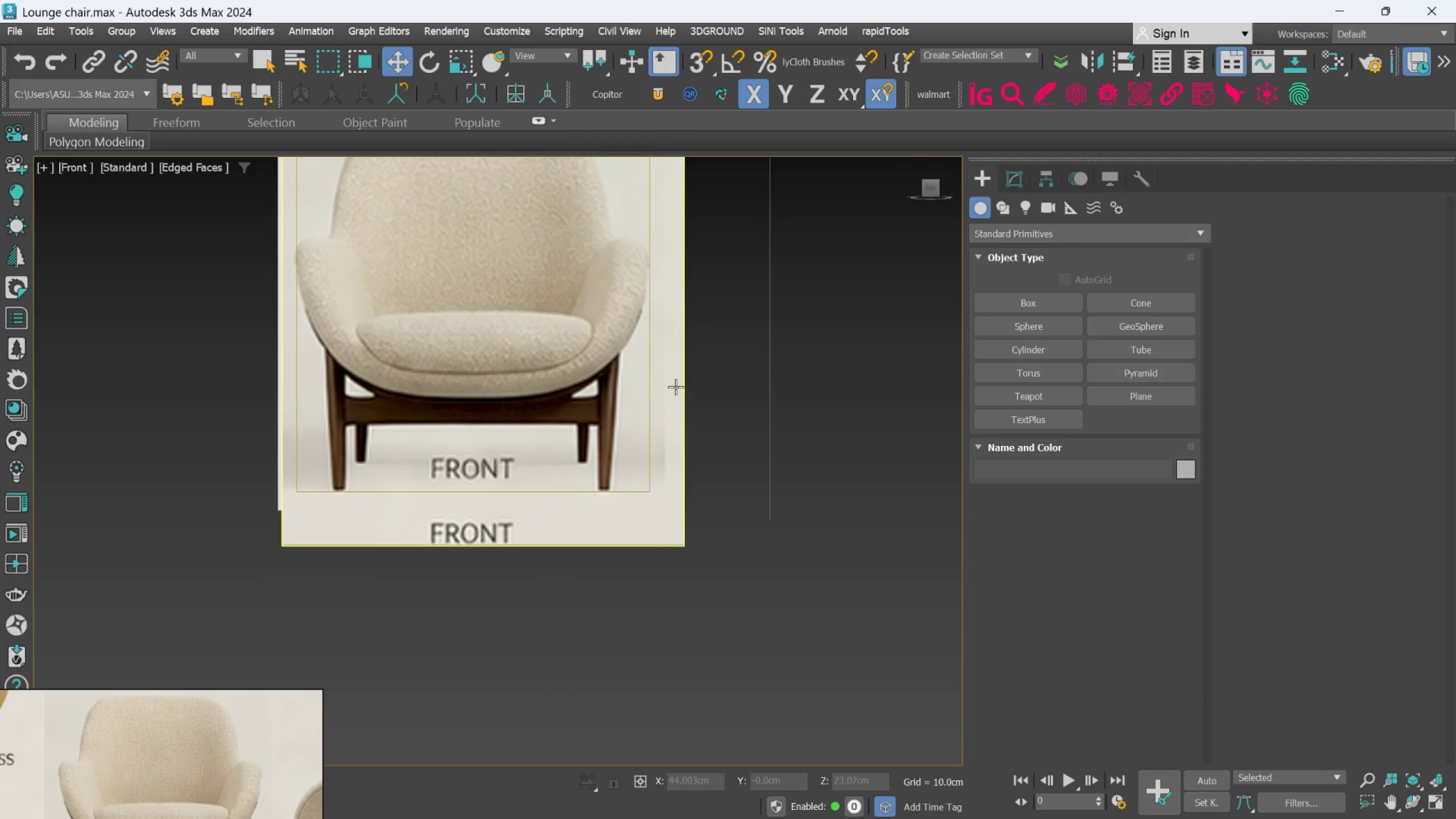 
scroll: coordinate [672, 389], scroll_direction: down, amount: 2.0
 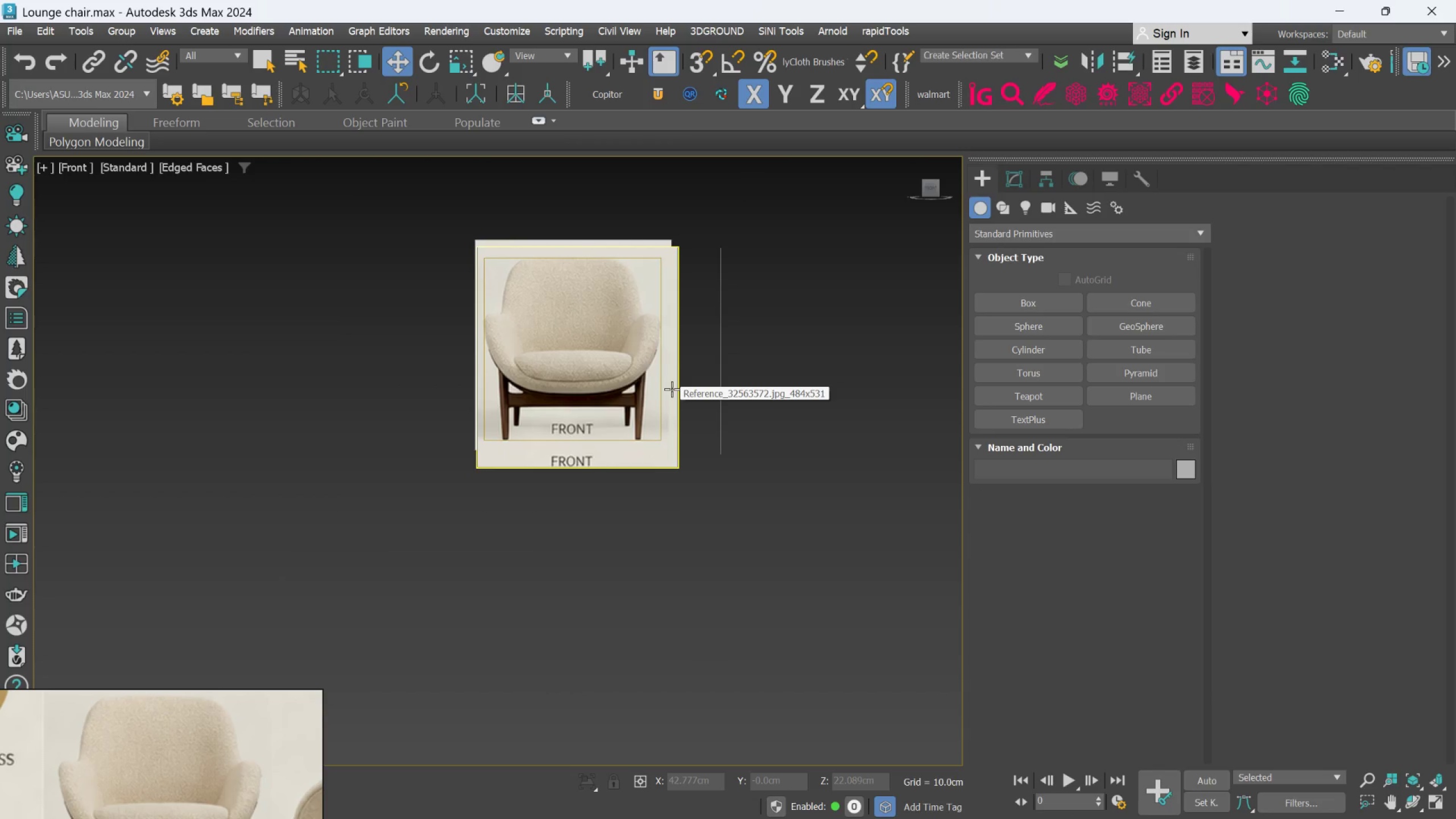 
scroll: coordinate [672, 389], scroll_direction: up, amount: 1.0
 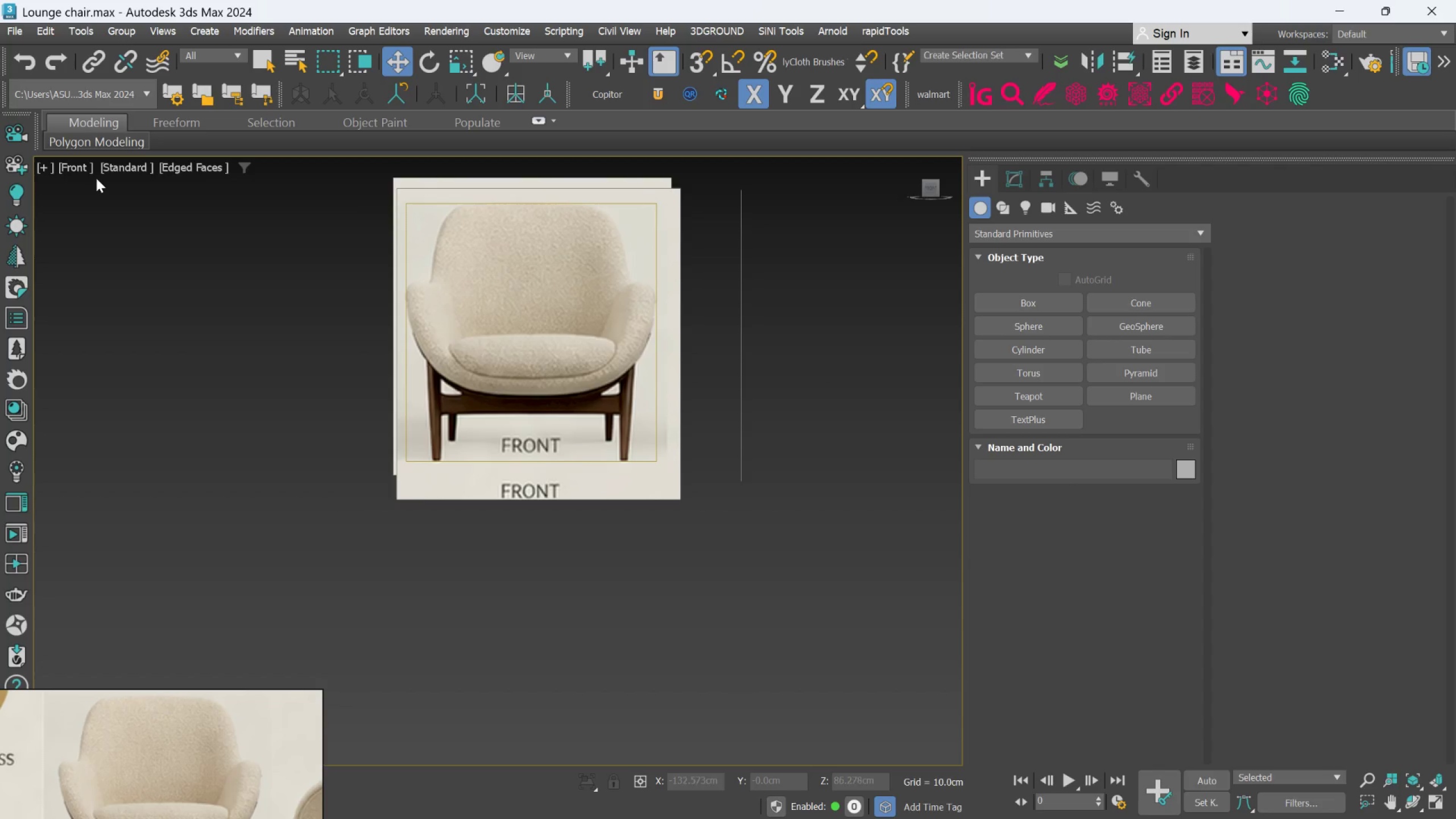 
left_click([80, 171])
 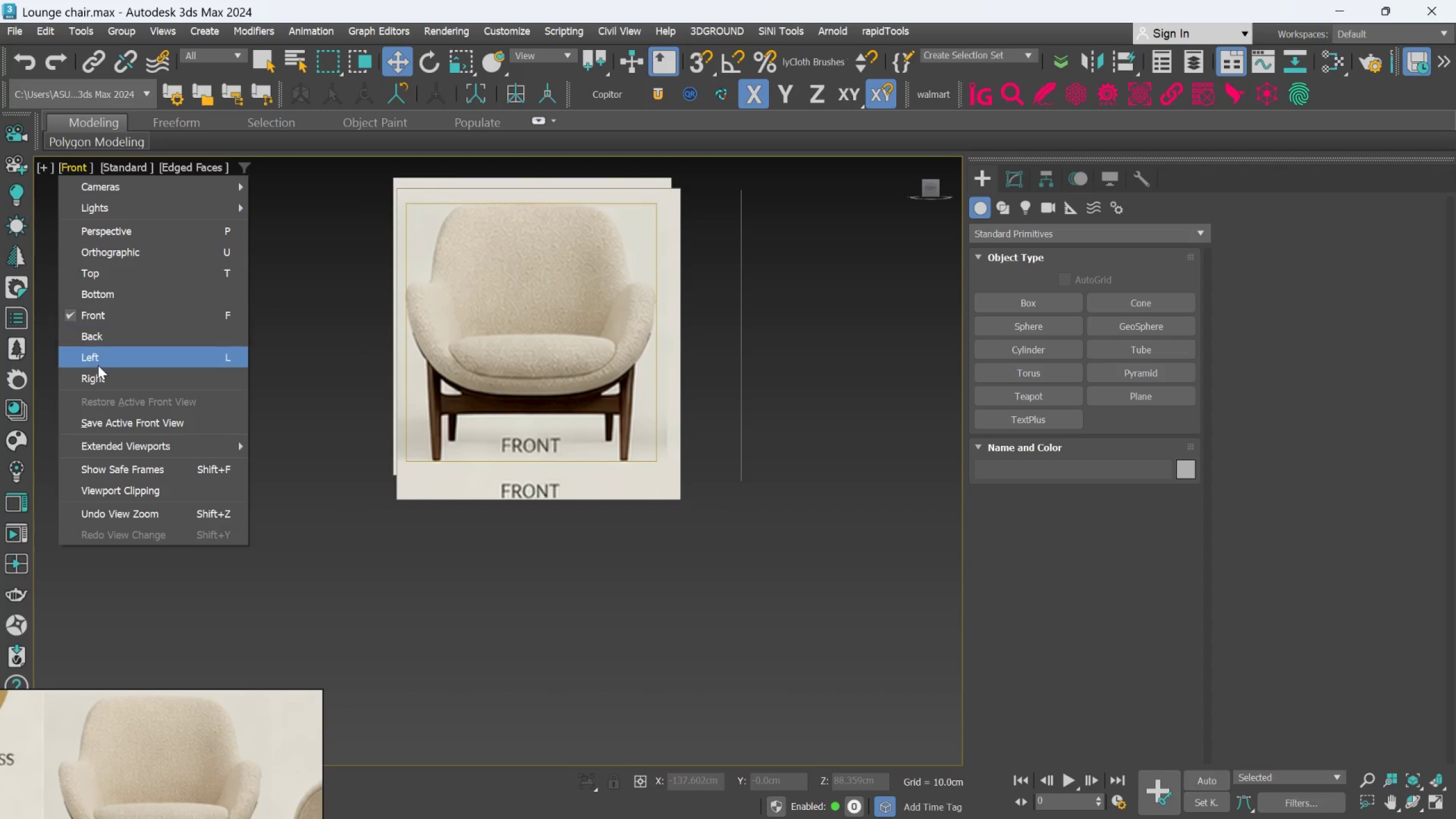 
left_click([101, 336])
 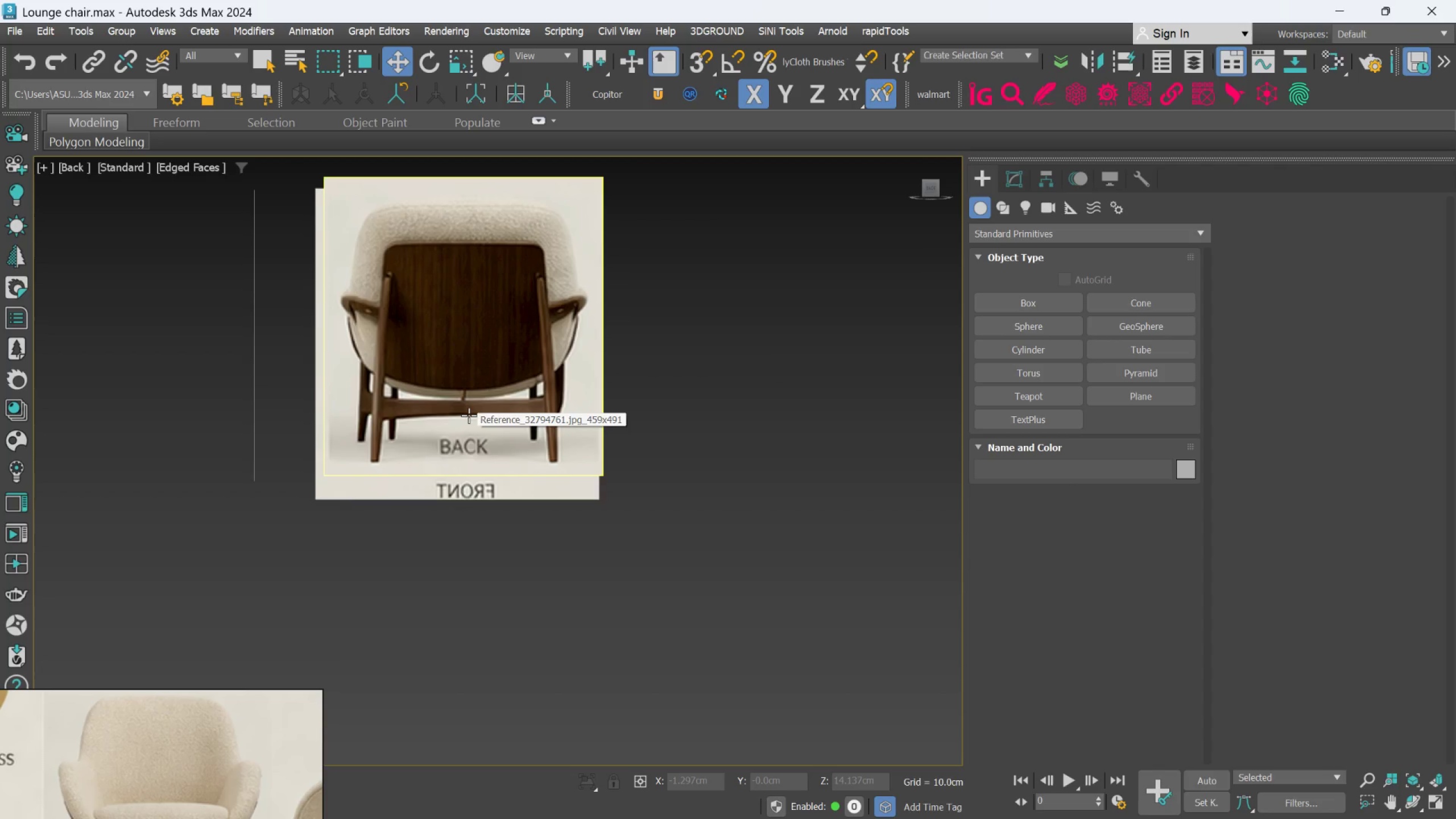 
wait(12.36)
 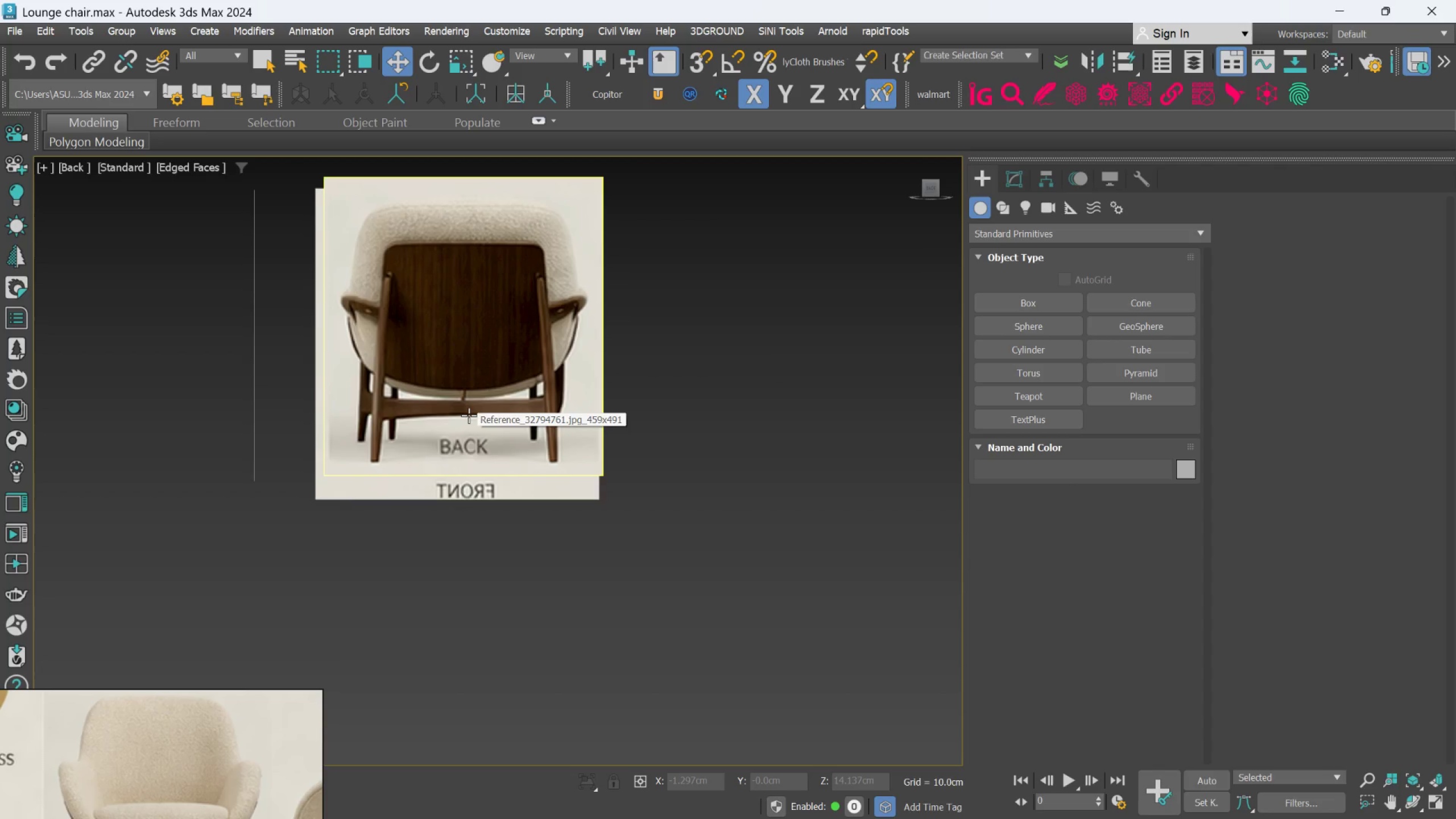 
key(L)
 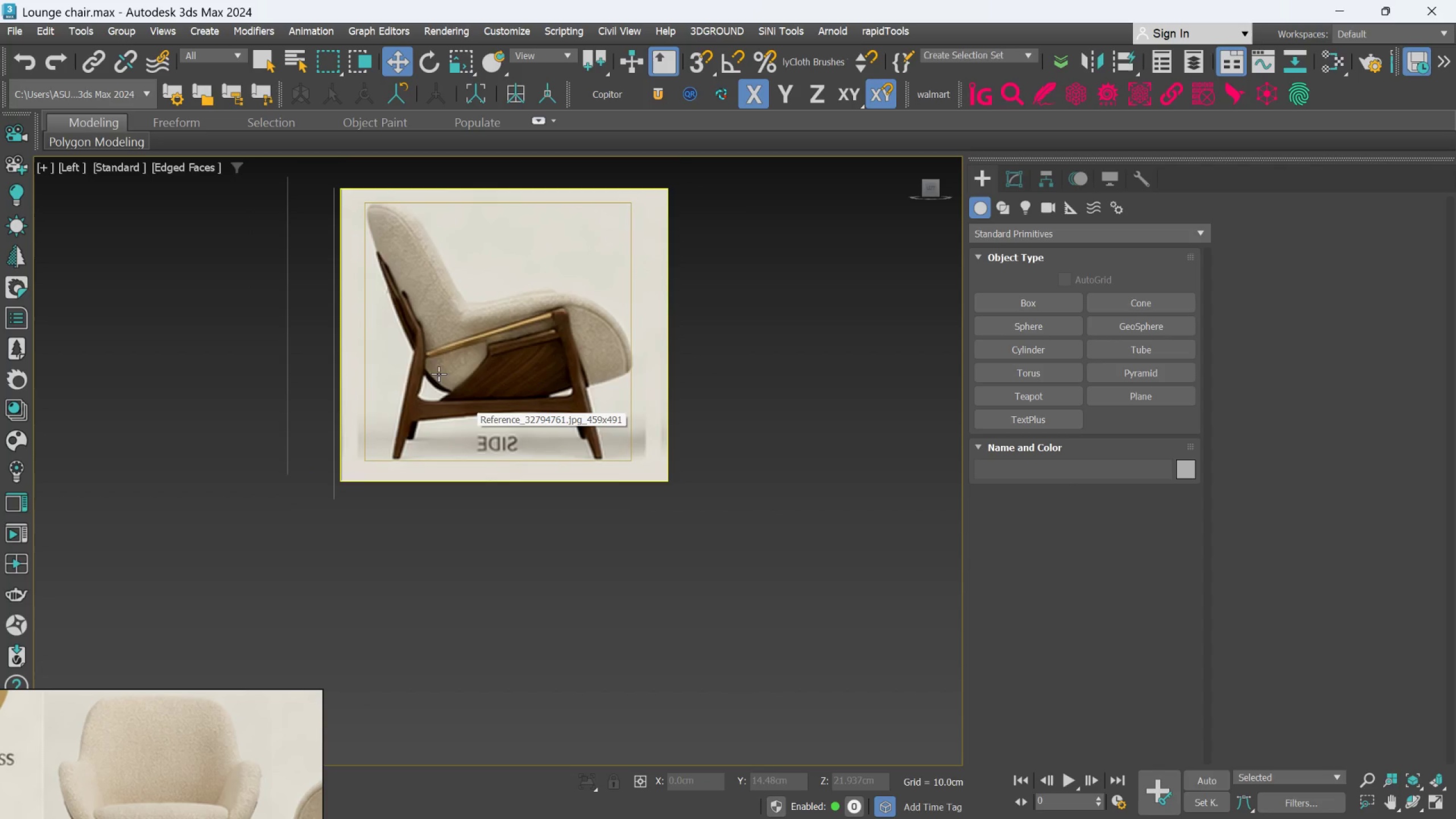 
scroll: coordinate [419, 332], scroll_direction: up, amount: 3.0
 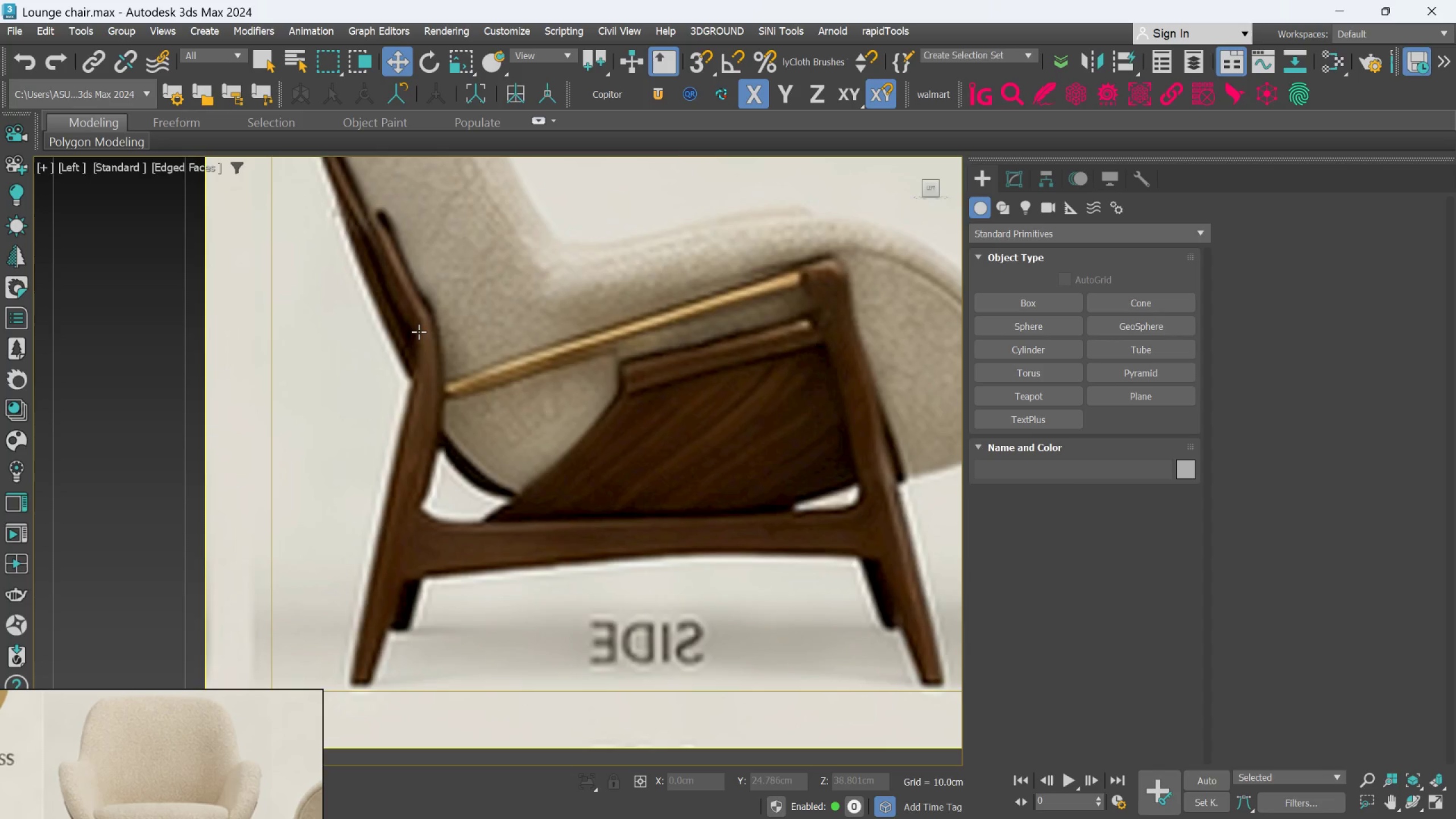 
scroll: coordinate [419, 332], scroll_direction: down, amount: 2.0
 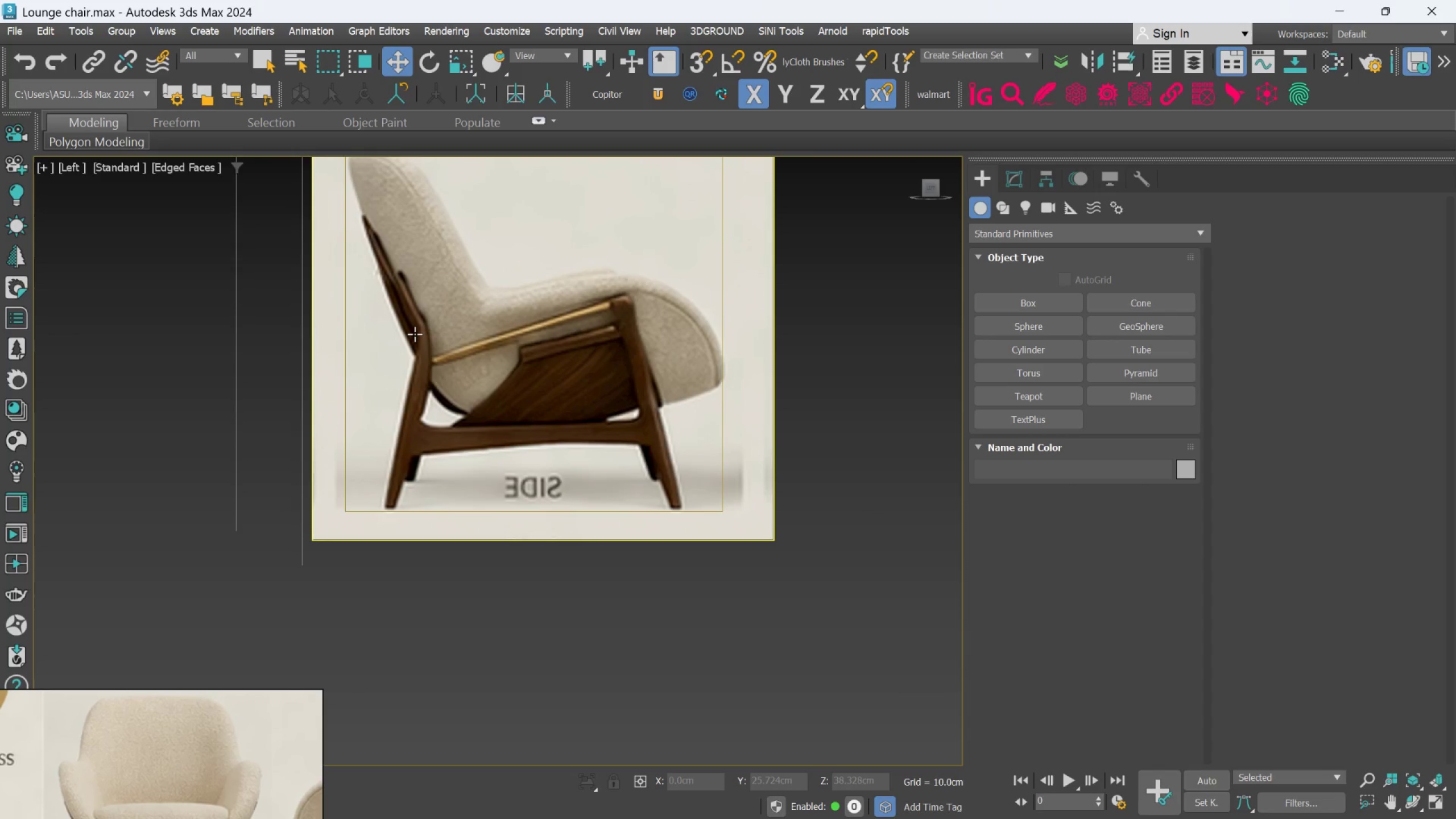 
scroll: coordinate [415, 333], scroll_direction: none, amount: 0.0
 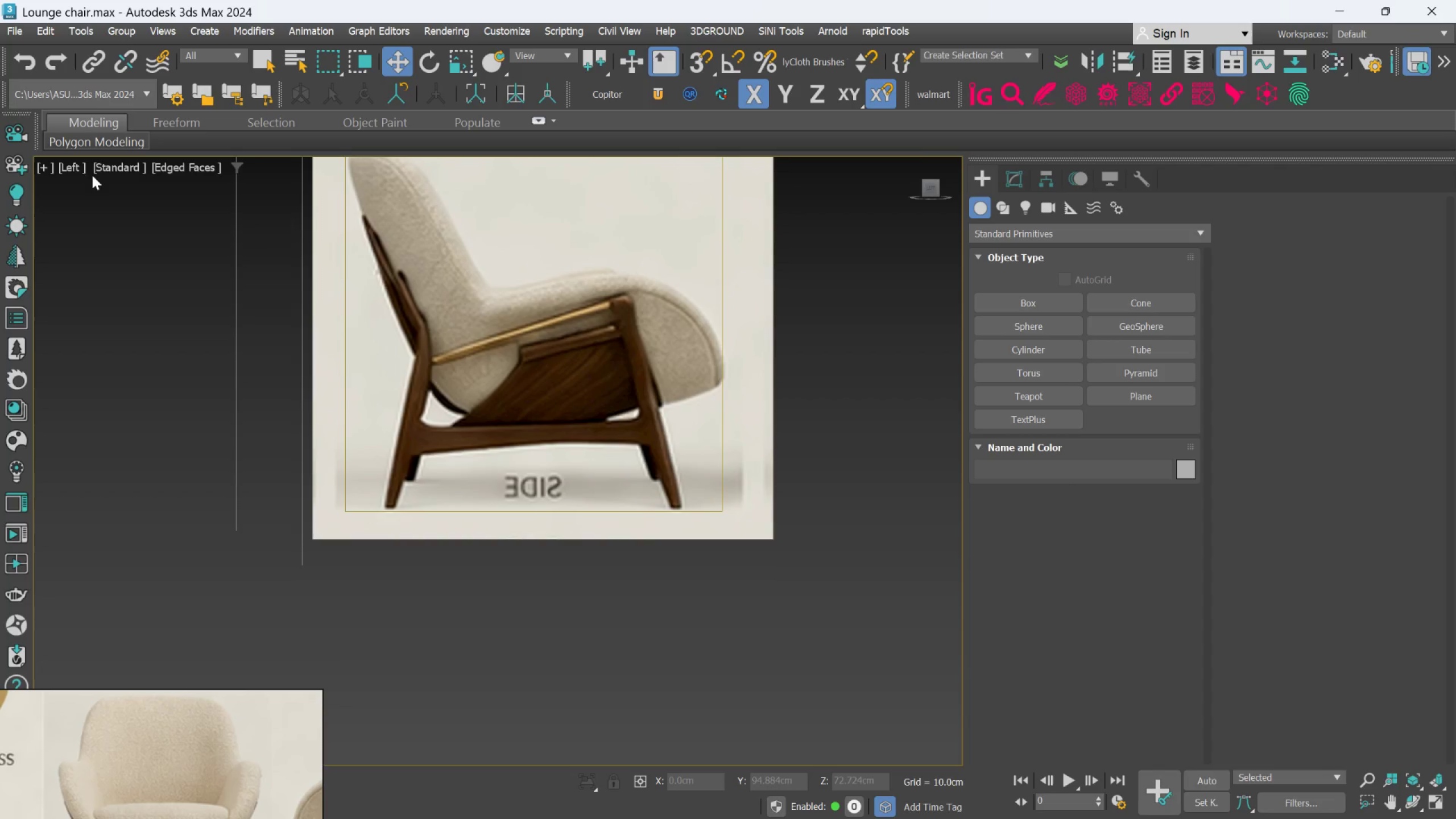 
left_click([68, 169])
 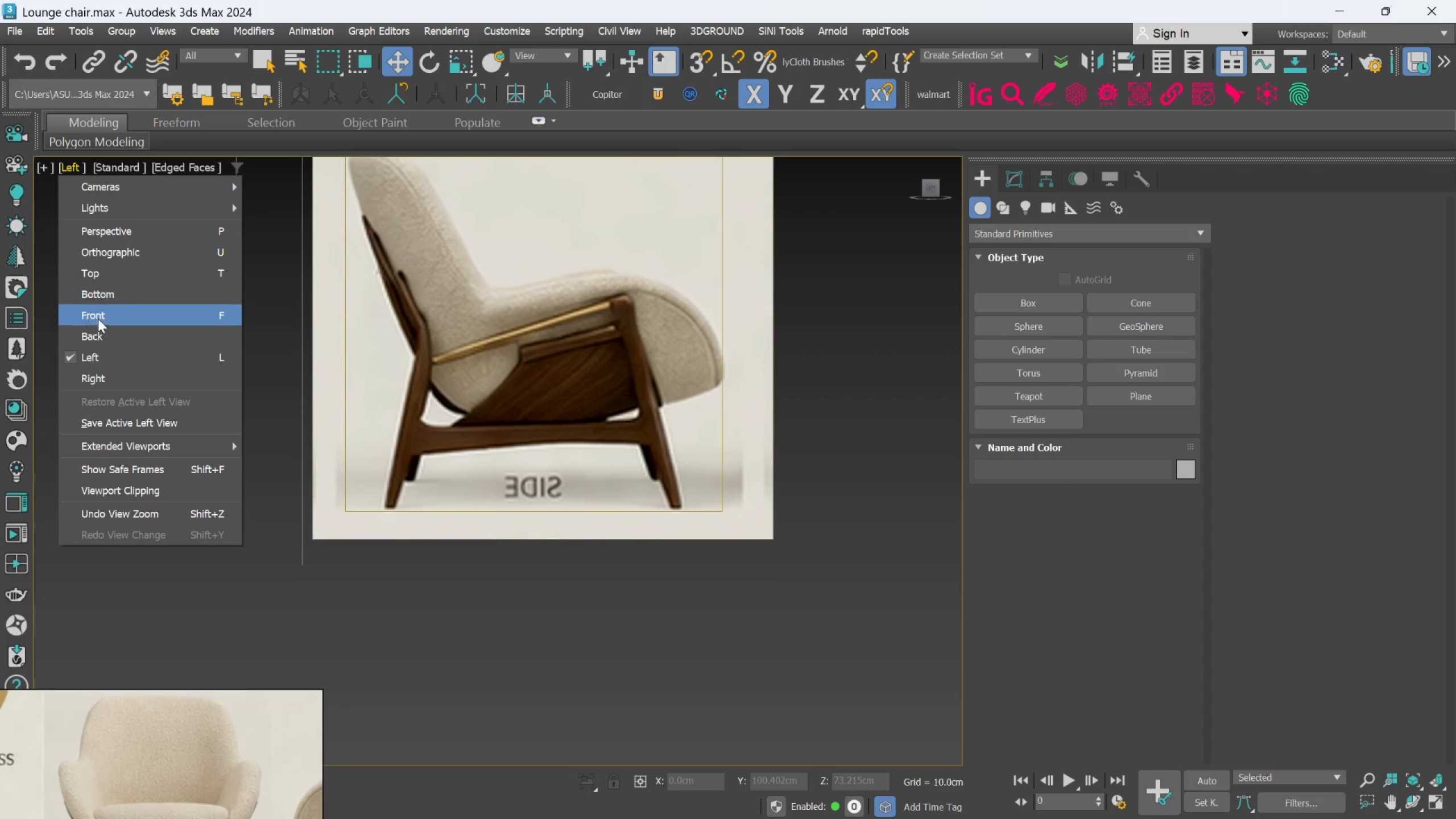 
left_click([97, 337])
 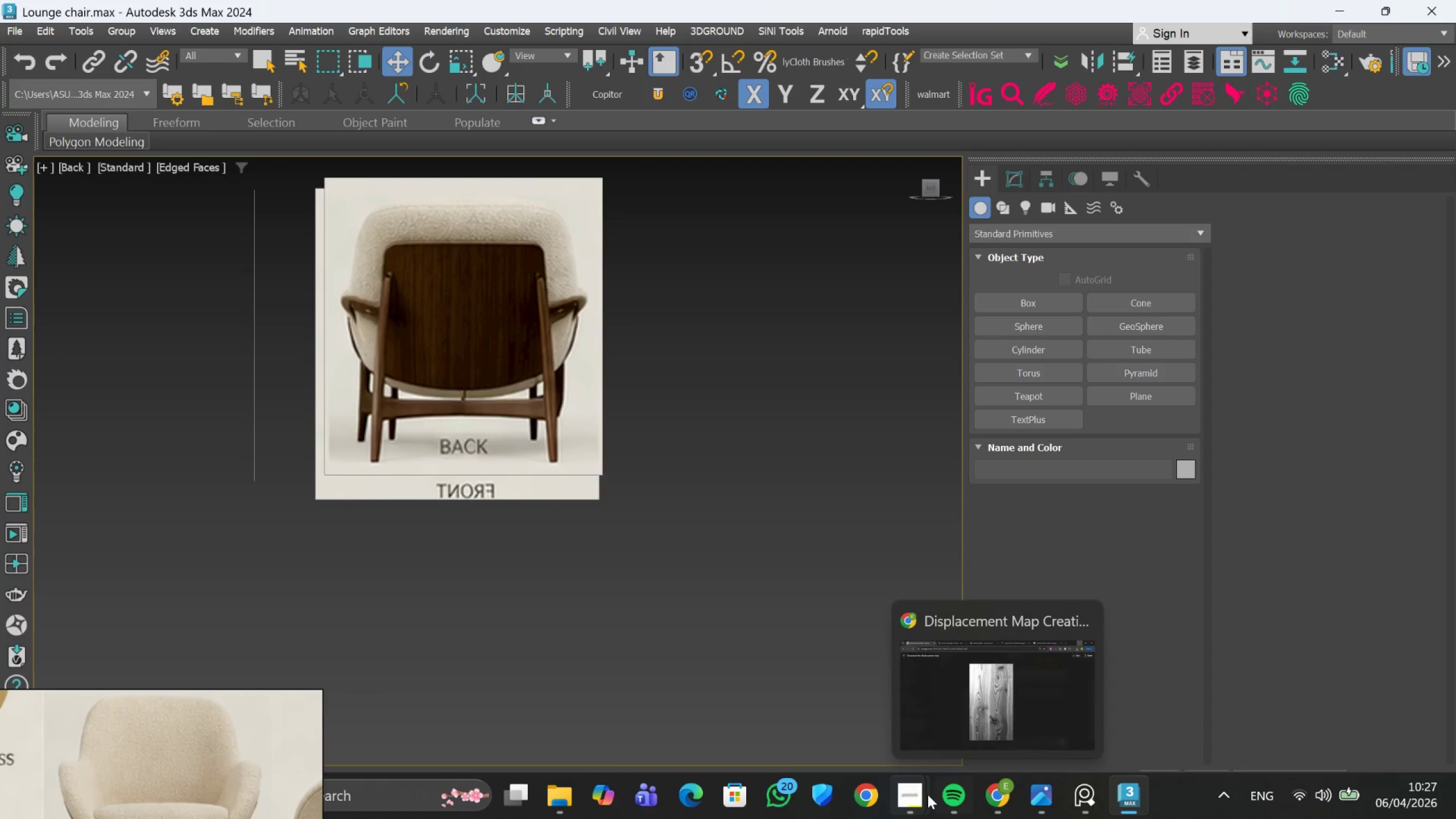 
left_click([863, 720])